 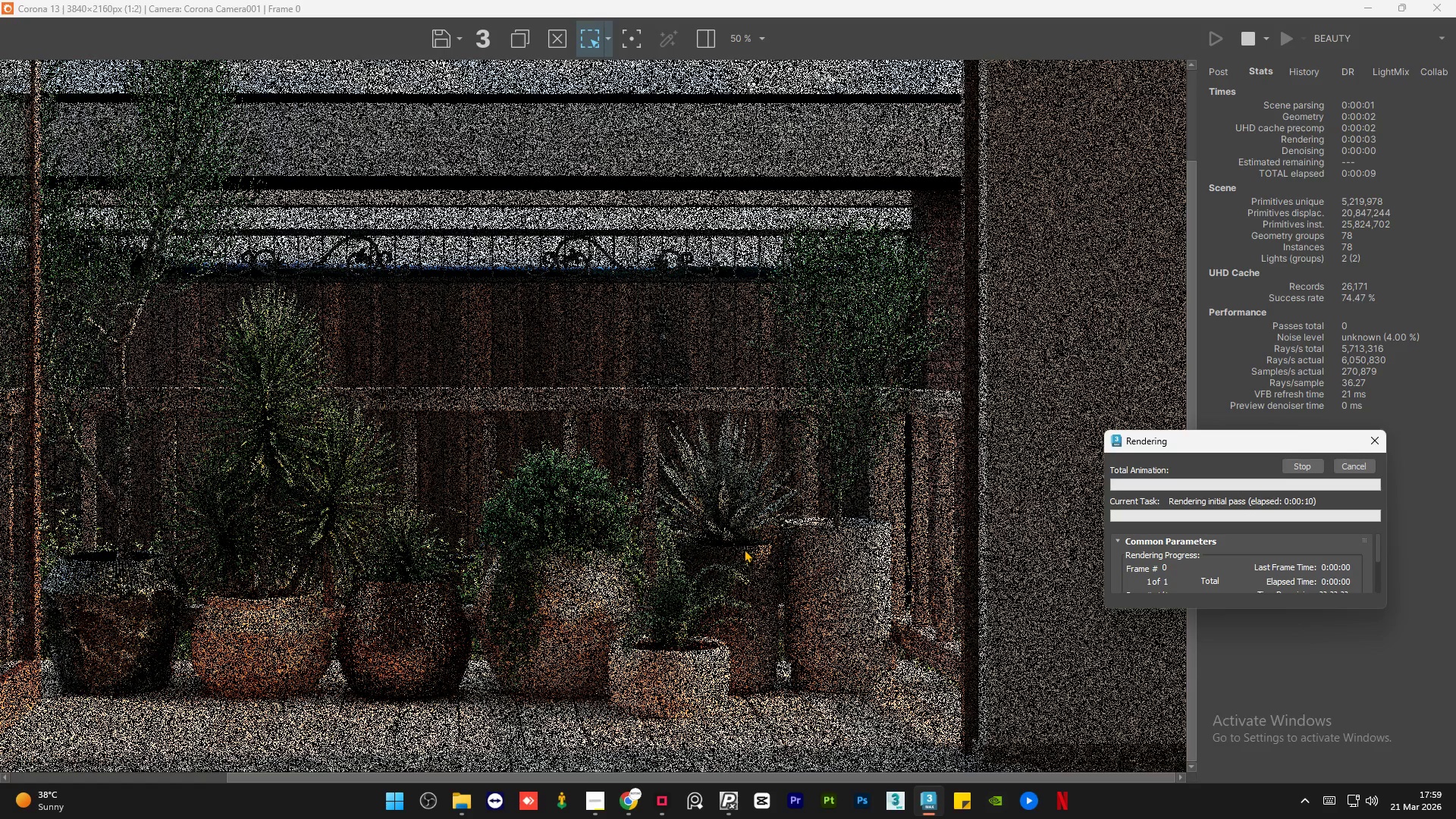 
scroll: coordinate [821, 646], scroll_direction: up, amount: 1.0
 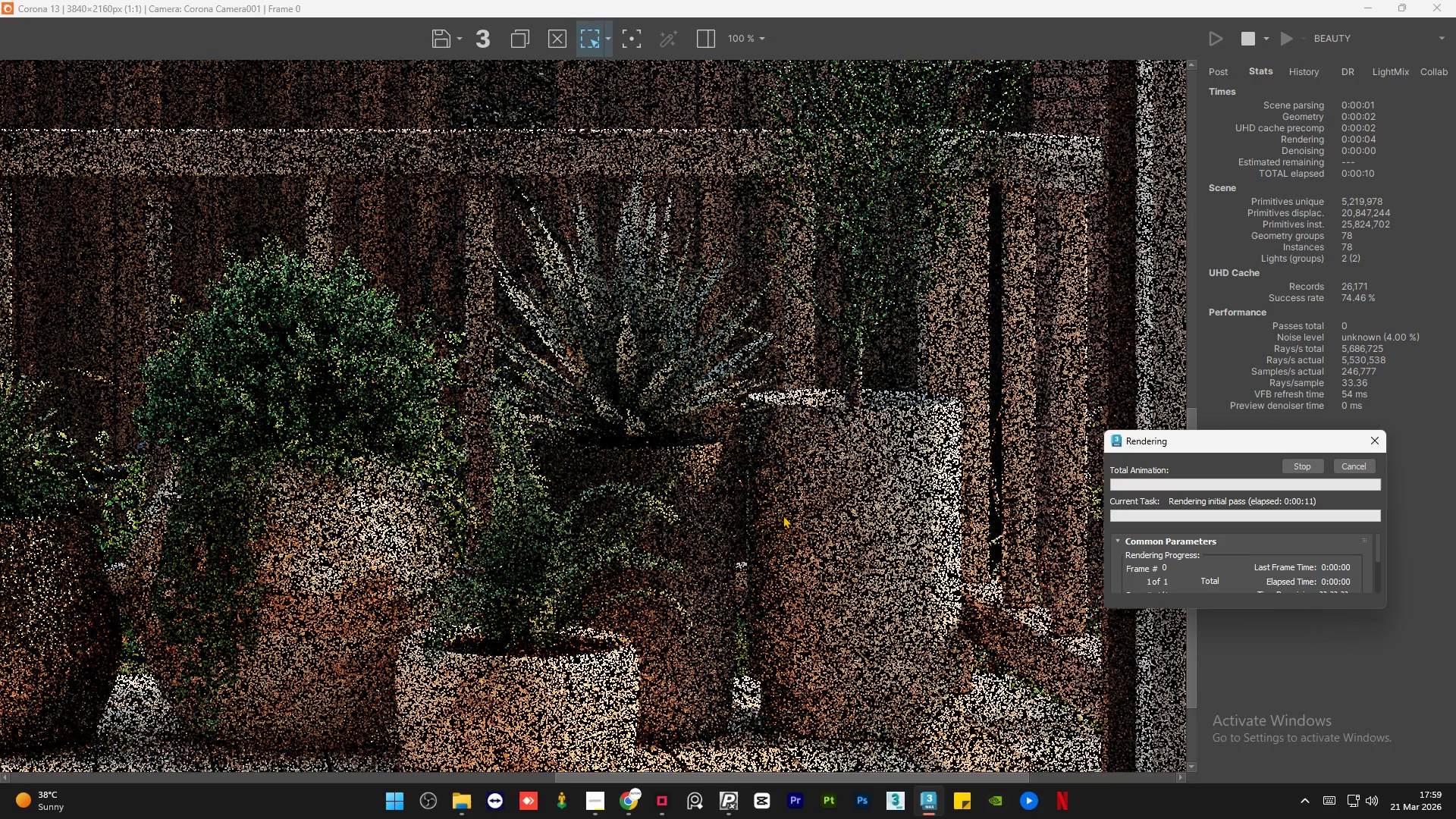 
scroll: coordinate [783, 515], scroll_direction: down, amount: 1.0
 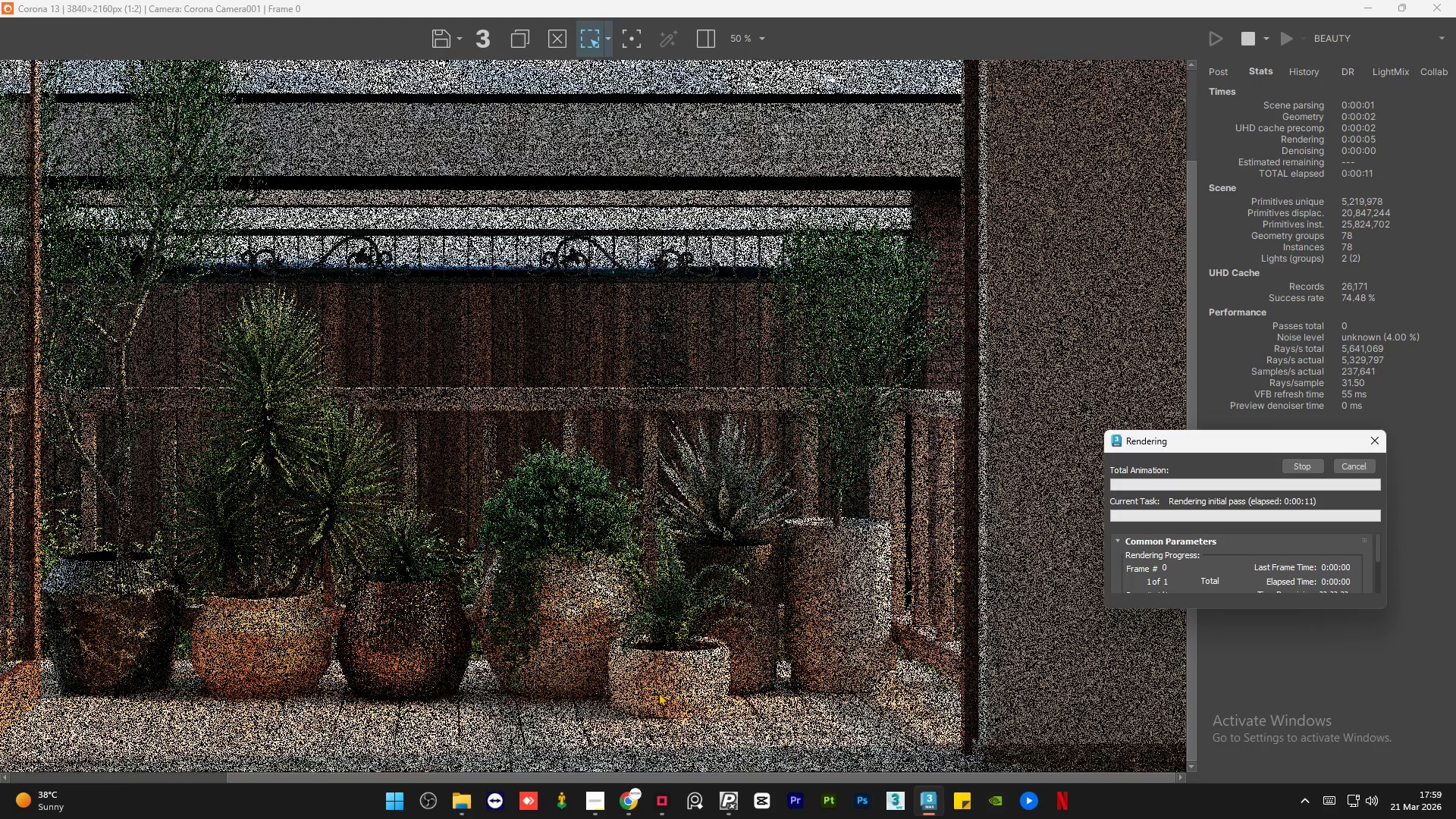 
scroll: coordinate [658, 692], scroll_direction: up, amount: 1.0
 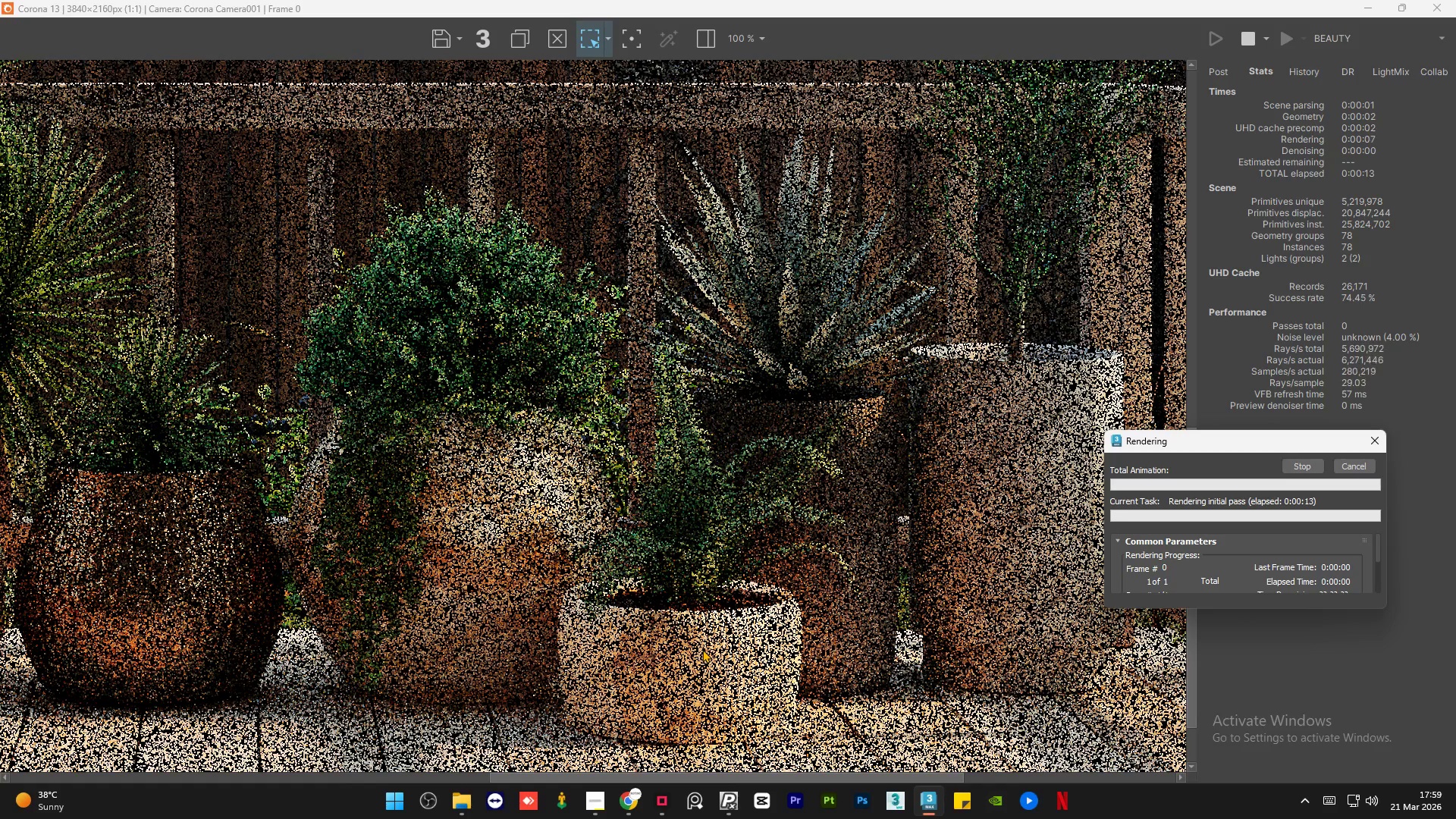 
scroll: coordinate [702, 649], scroll_direction: down, amount: 1.0
 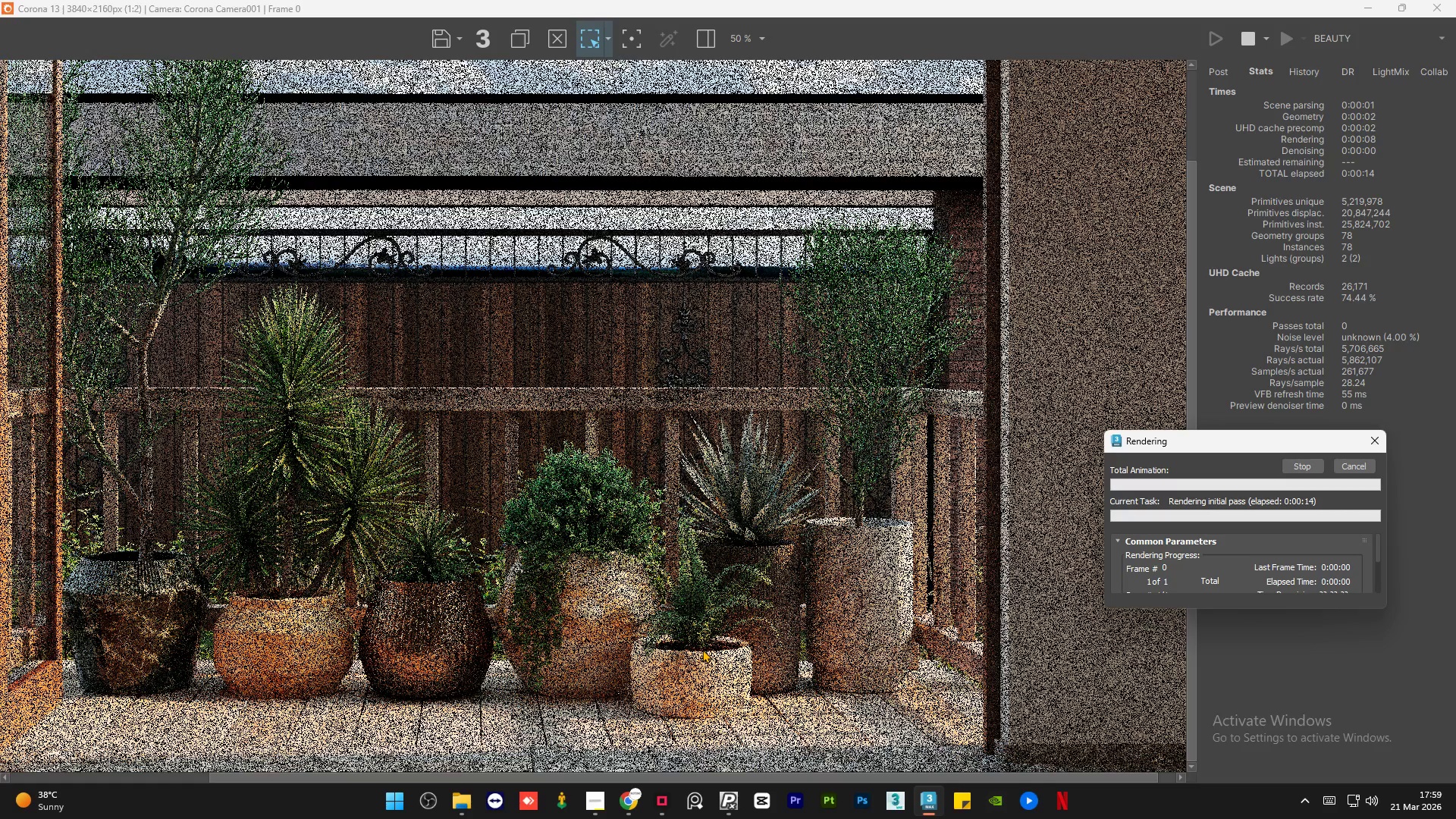 
scroll: coordinate [702, 649], scroll_direction: none, amount: 0.0
 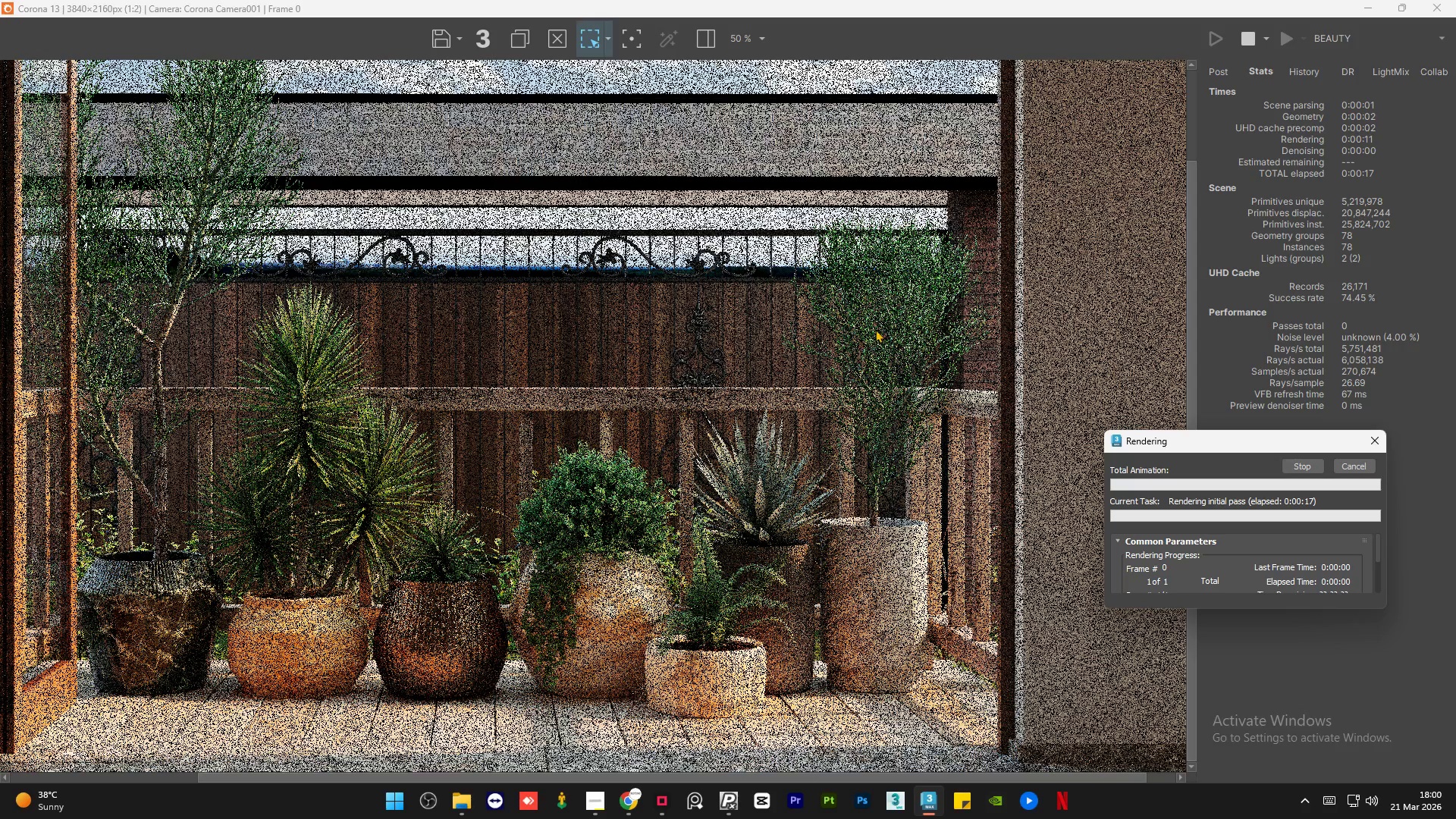 
scroll: coordinate [996, 391], scroll_direction: up, amount: 2.0
 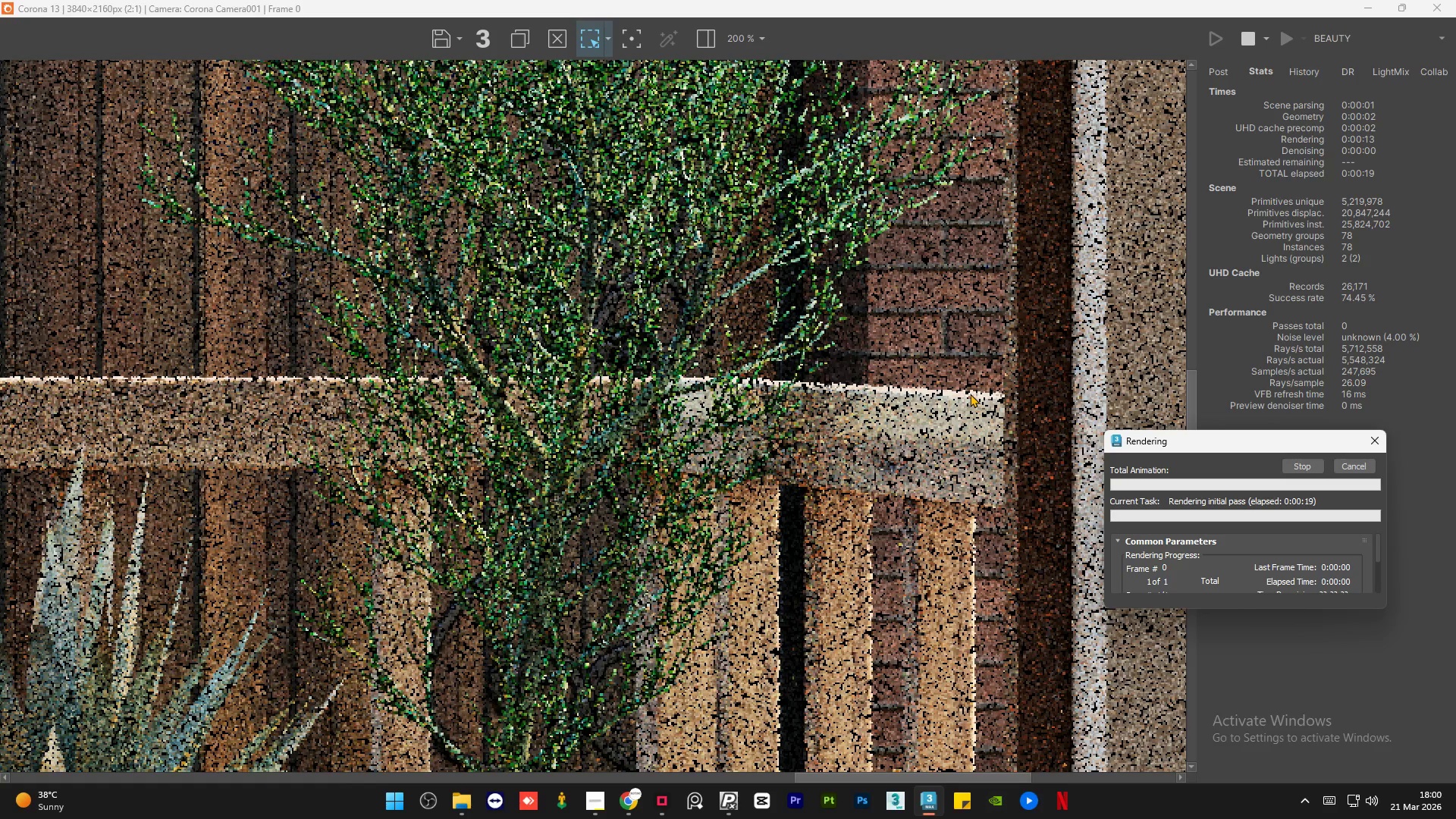 
scroll: coordinate [943, 405], scroll_direction: down, amount: 2.0
 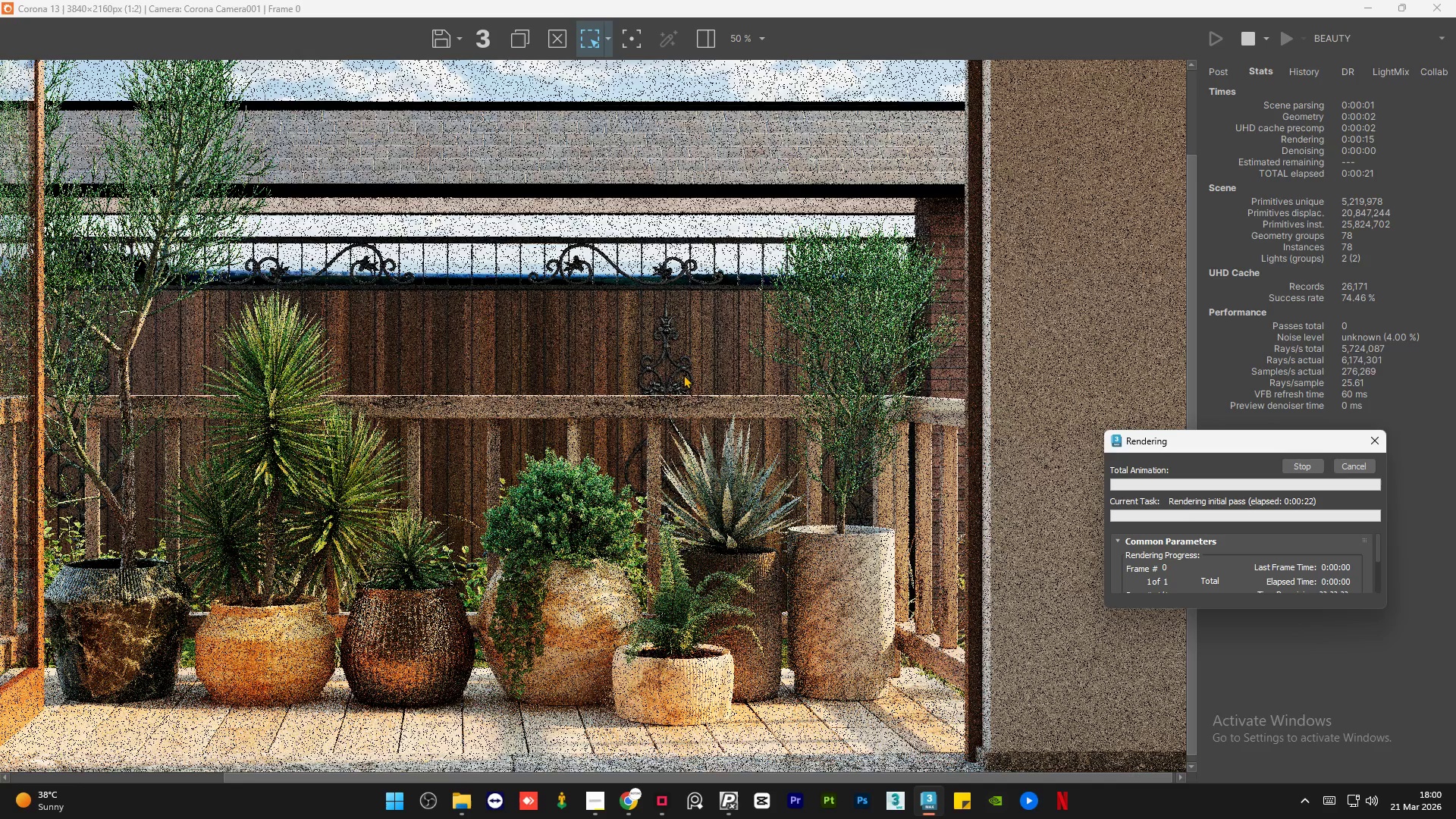 
scroll: coordinate [648, 362], scroll_direction: up, amount: 2.0
 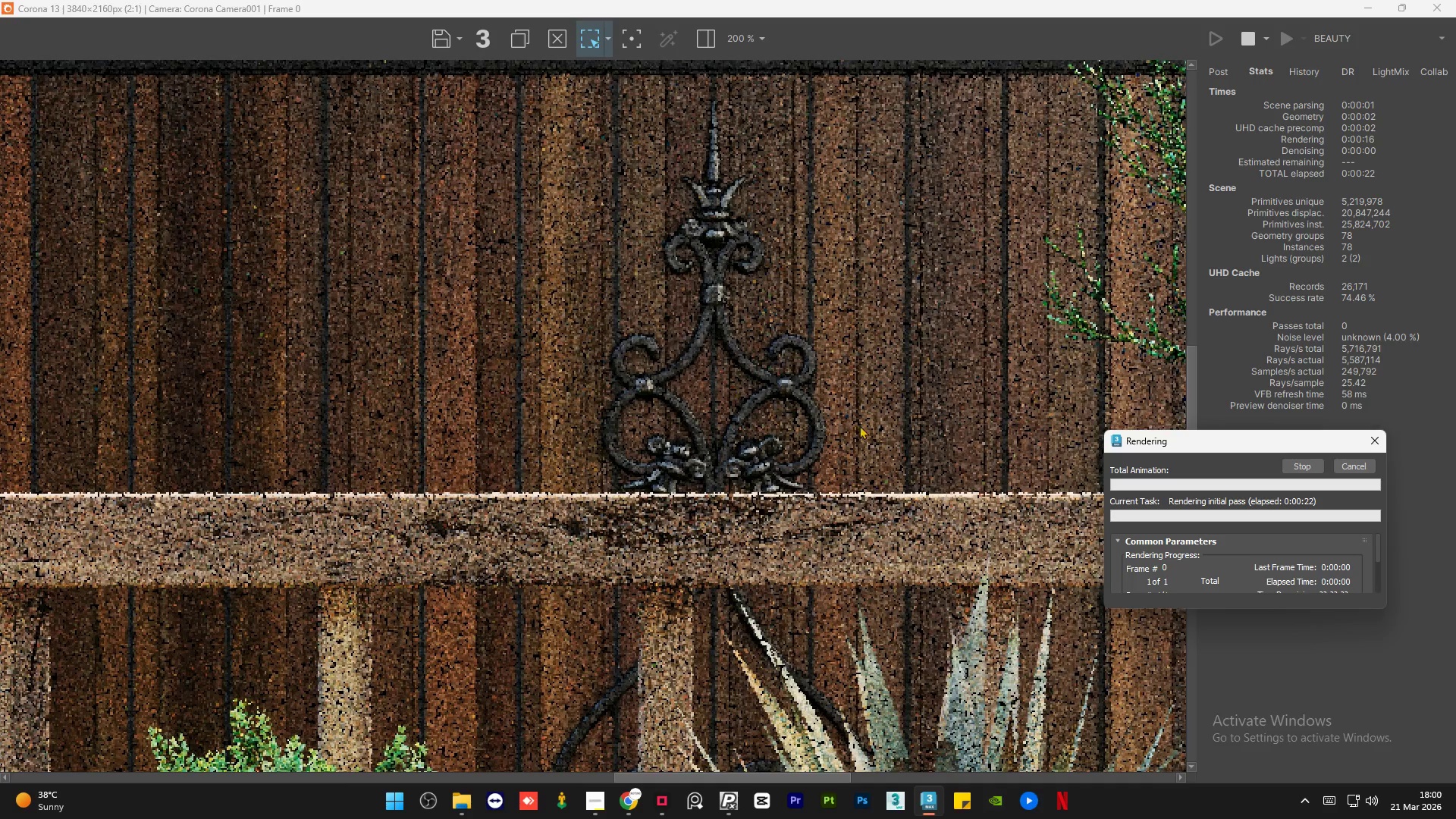 
scroll: coordinate [804, 366], scroll_direction: down, amount: 2.0
 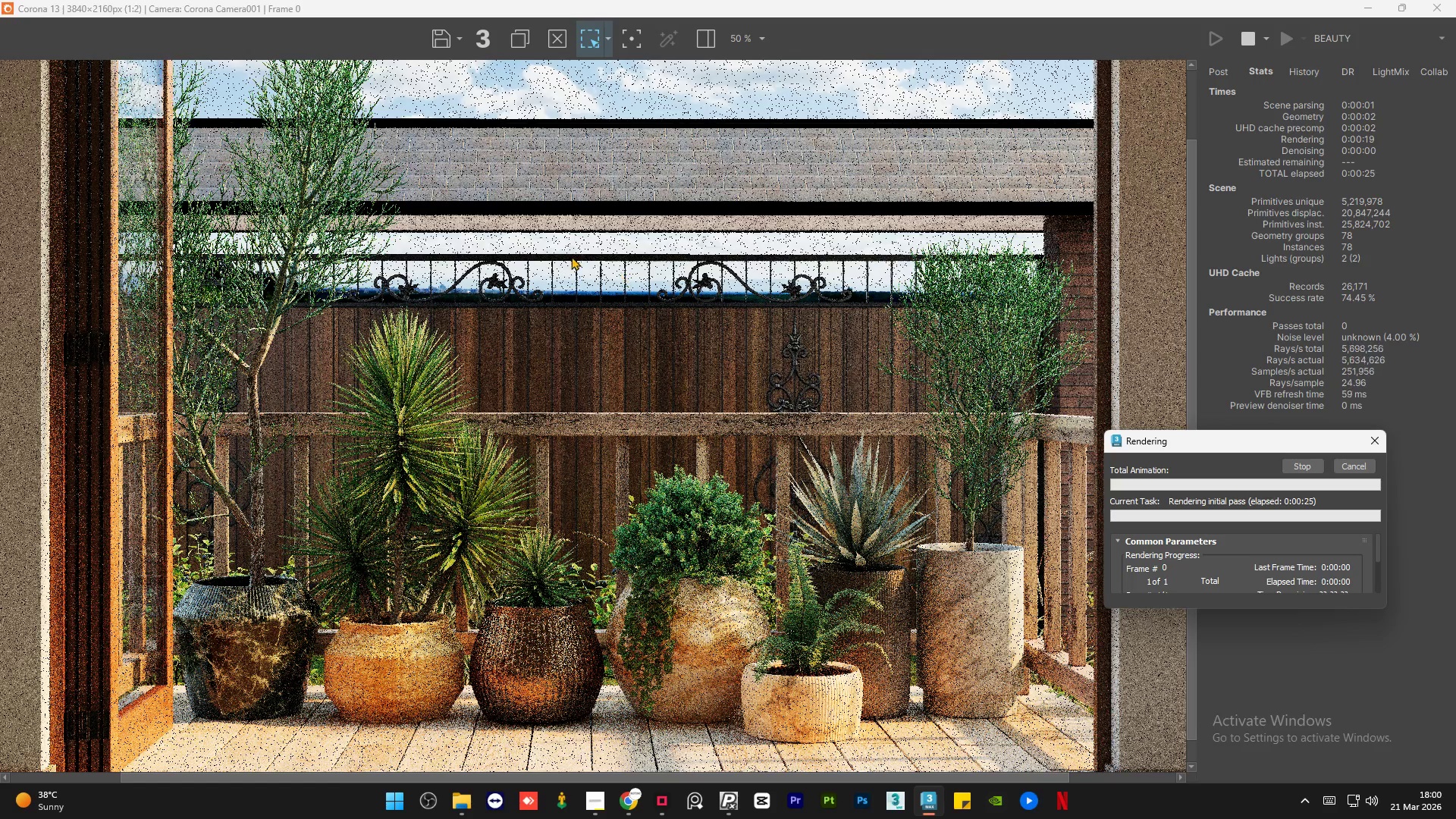 
scroll: coordinate [507, 282], scroll_direction: none, amount: 0.0
 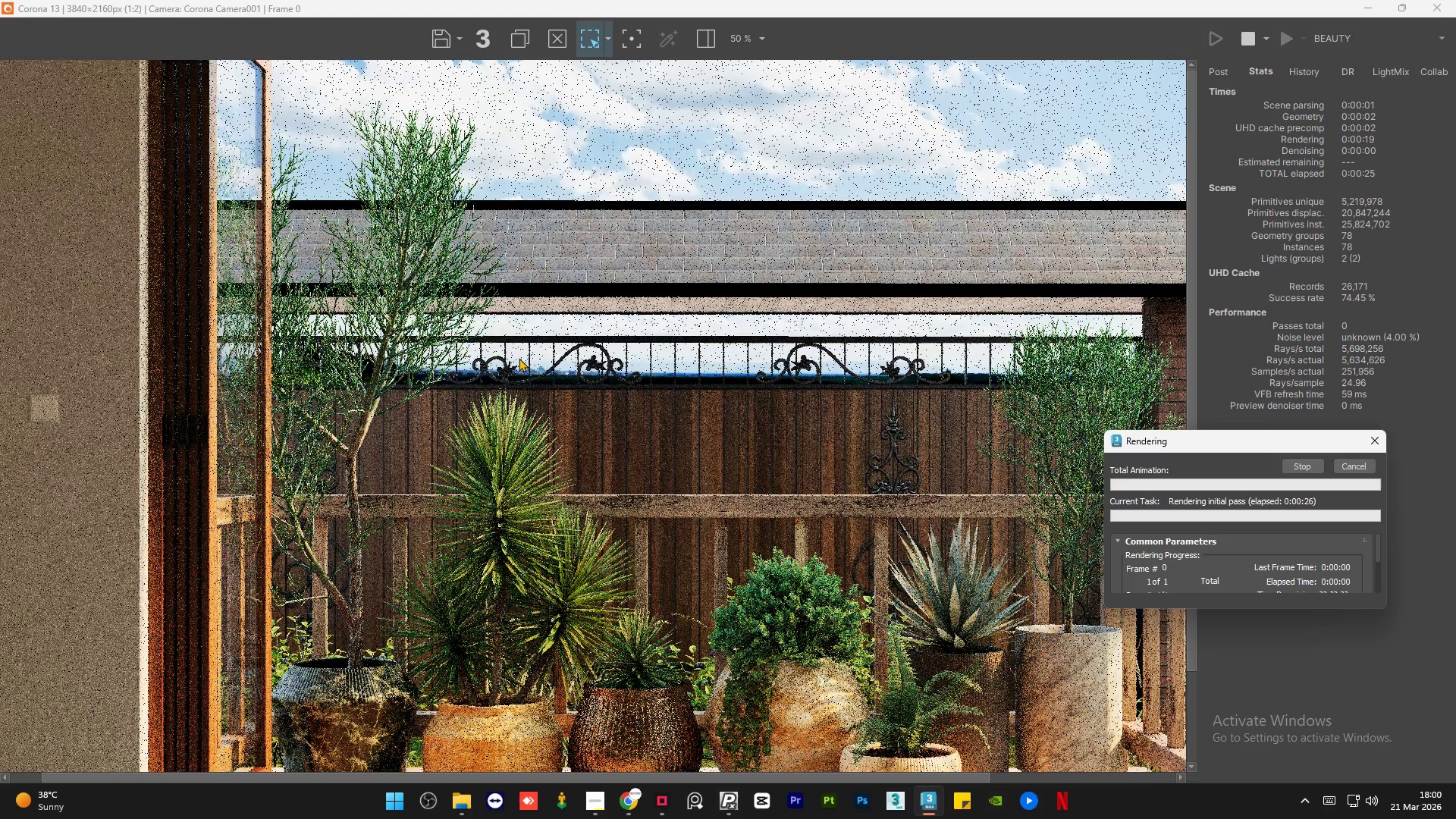 
scroll: coordinate [519, 358], scroll_direction: up, amount: 2.0
 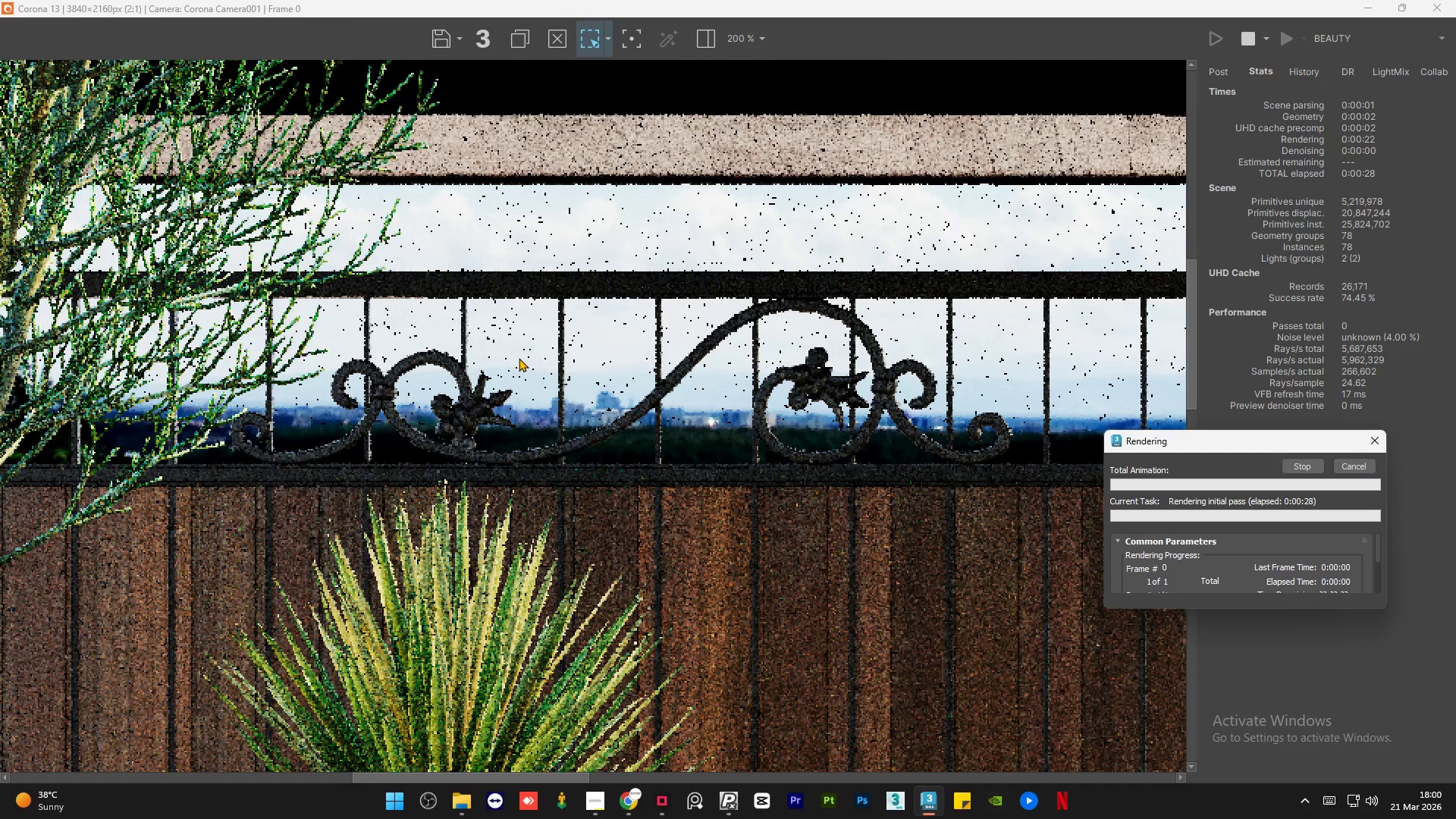 
scroll: coordinate [519, 358], scroll_direction: down, amount: 2.0
 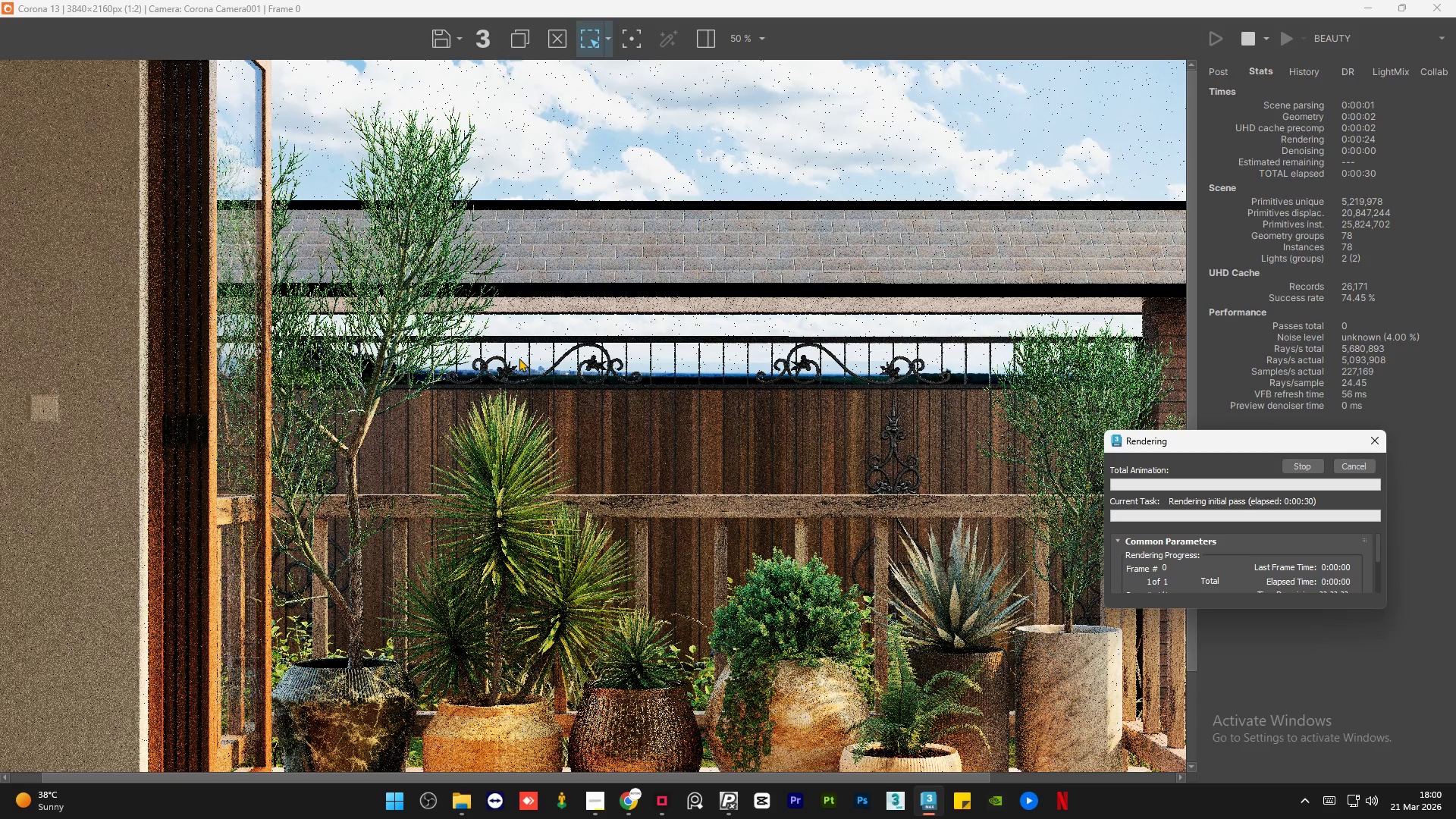 